 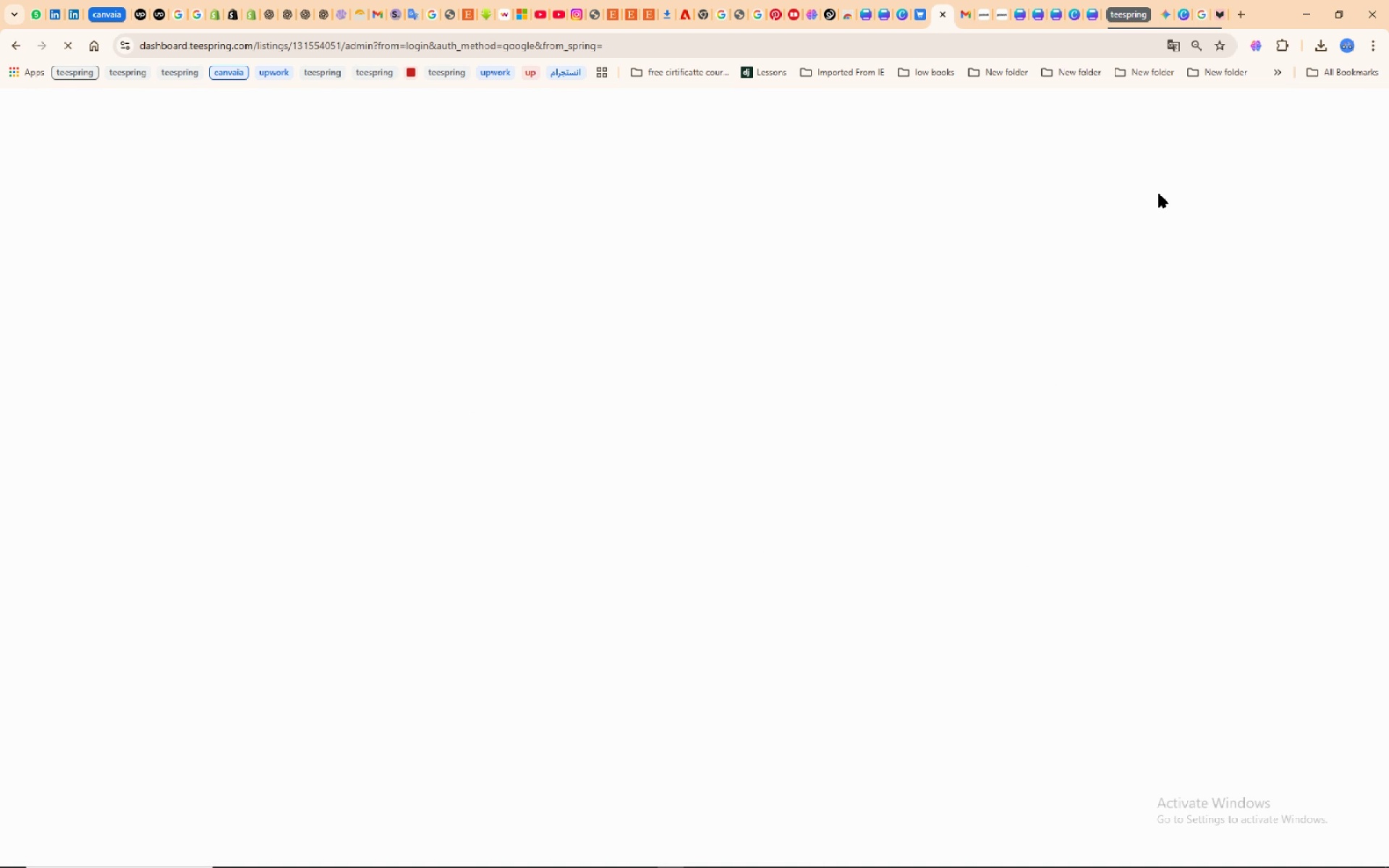 
left_click([1330, 110])
 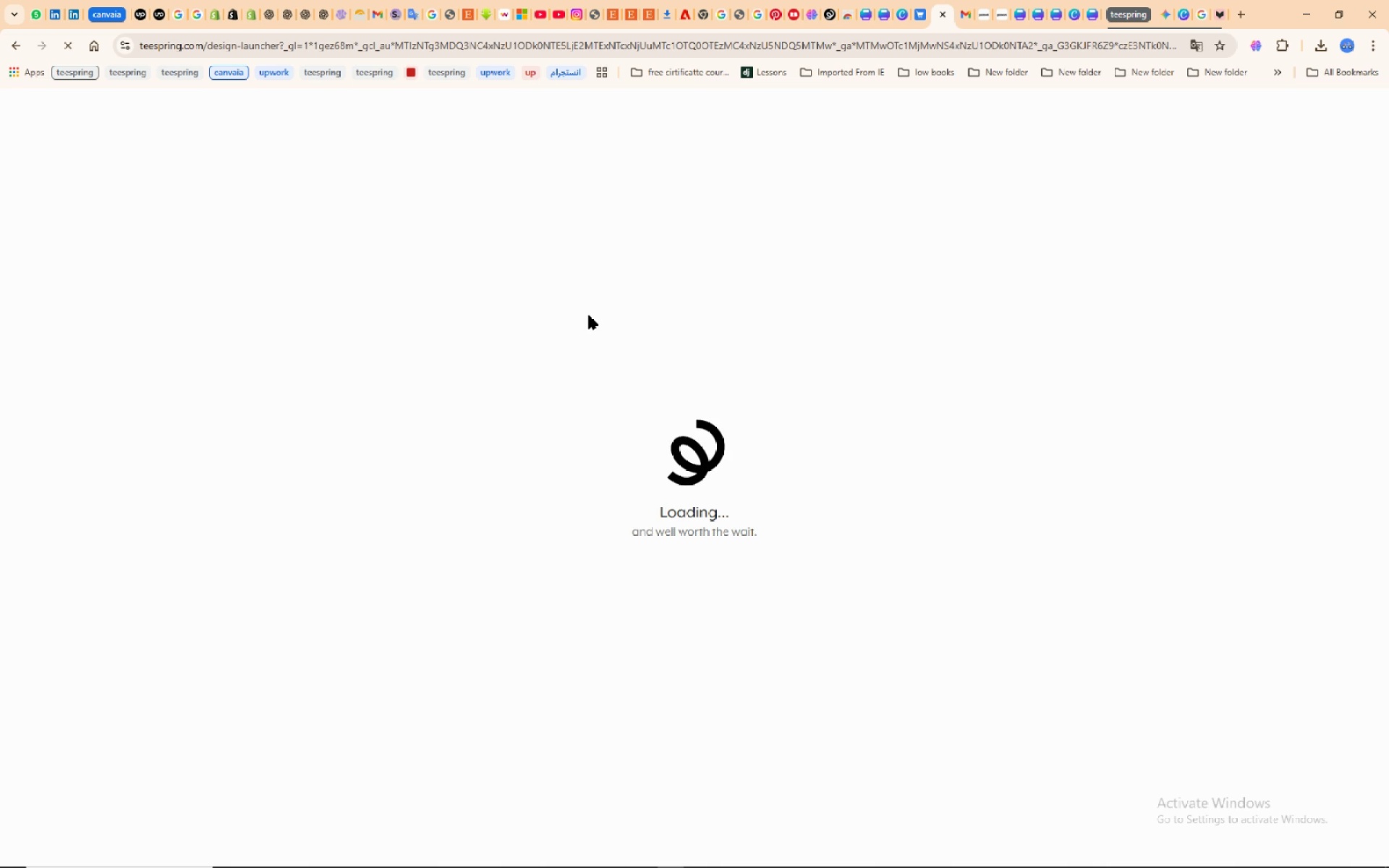 
wait(12.6)
 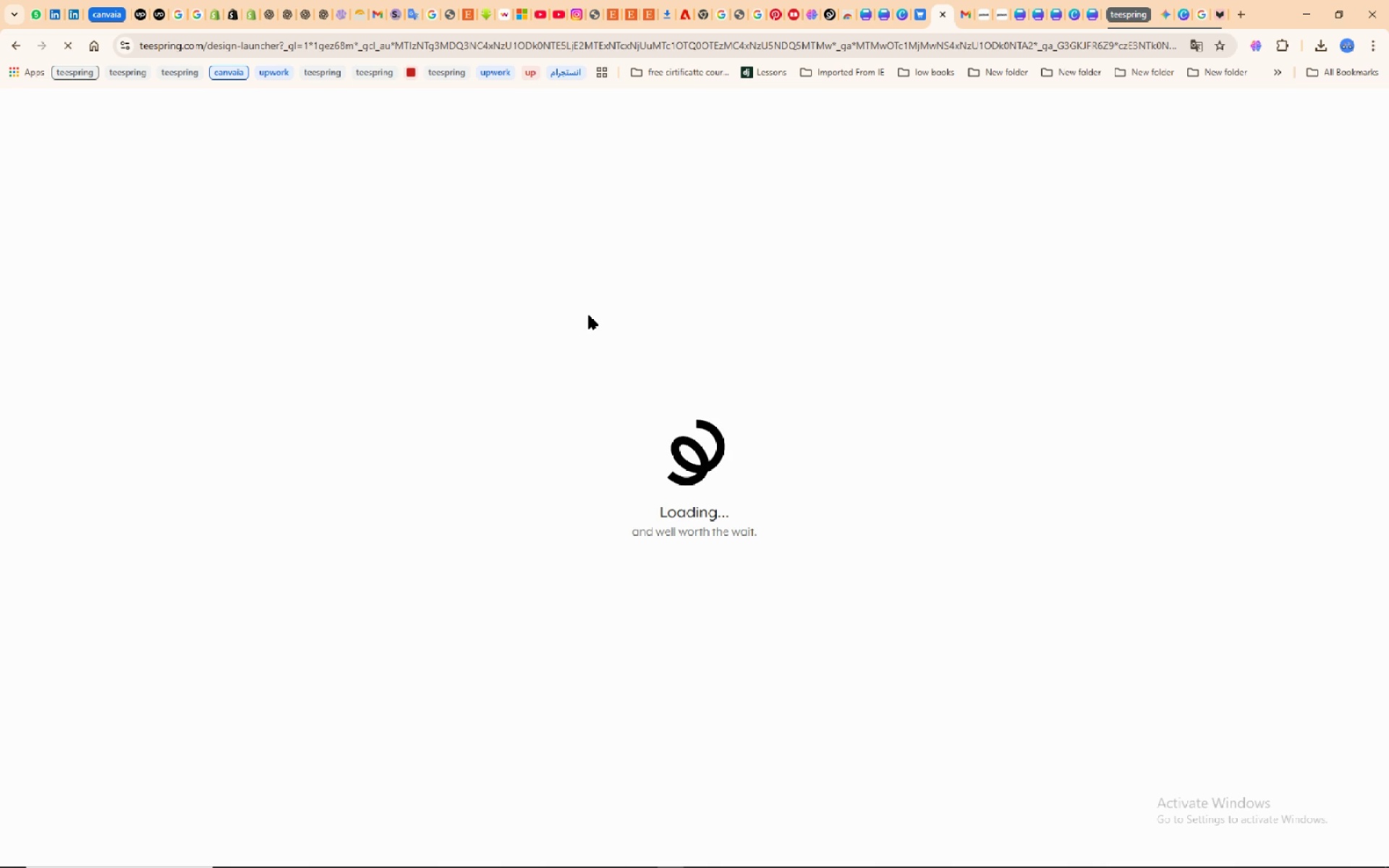 
left_click([393, 618])
 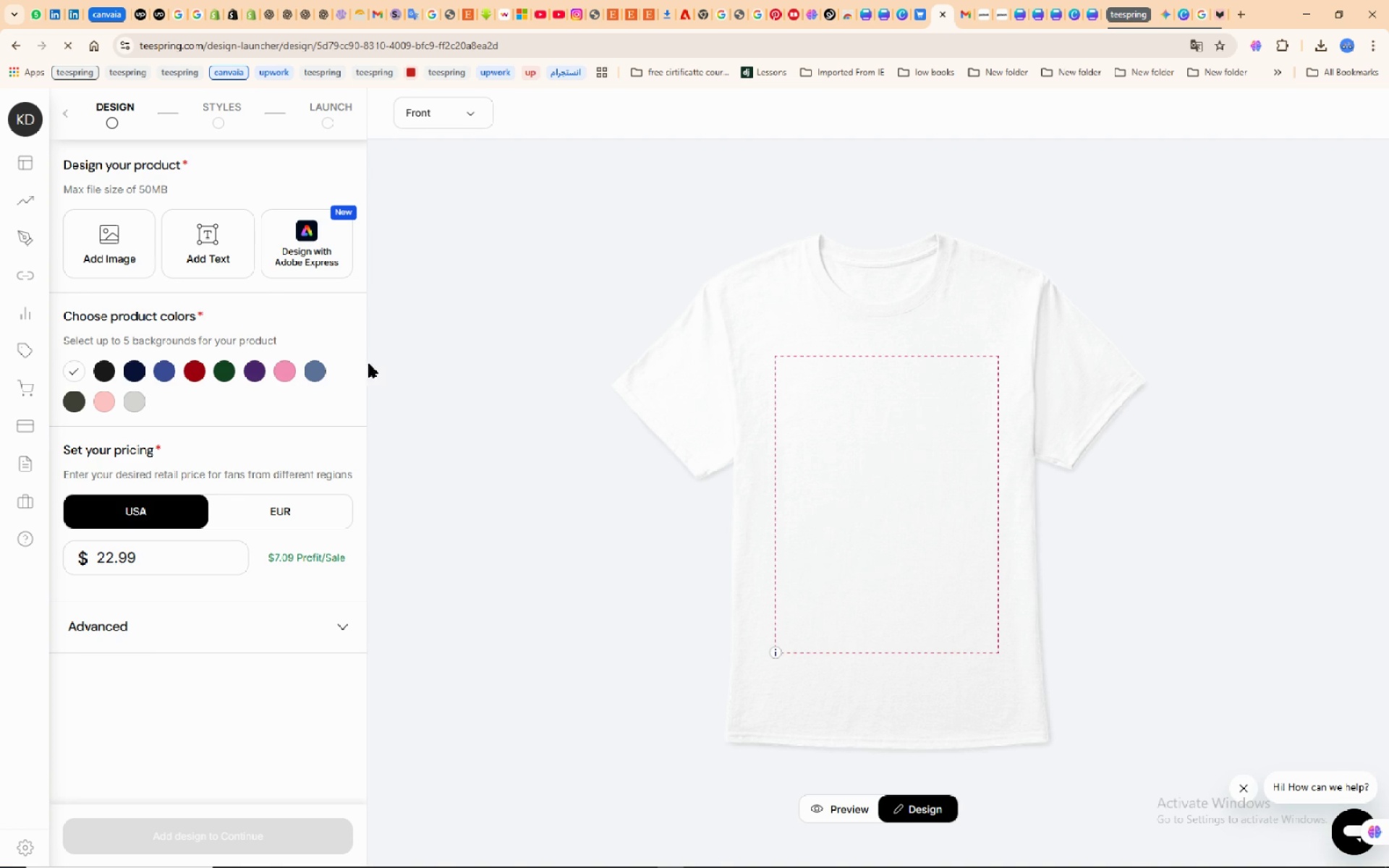 
wait(6.99)
 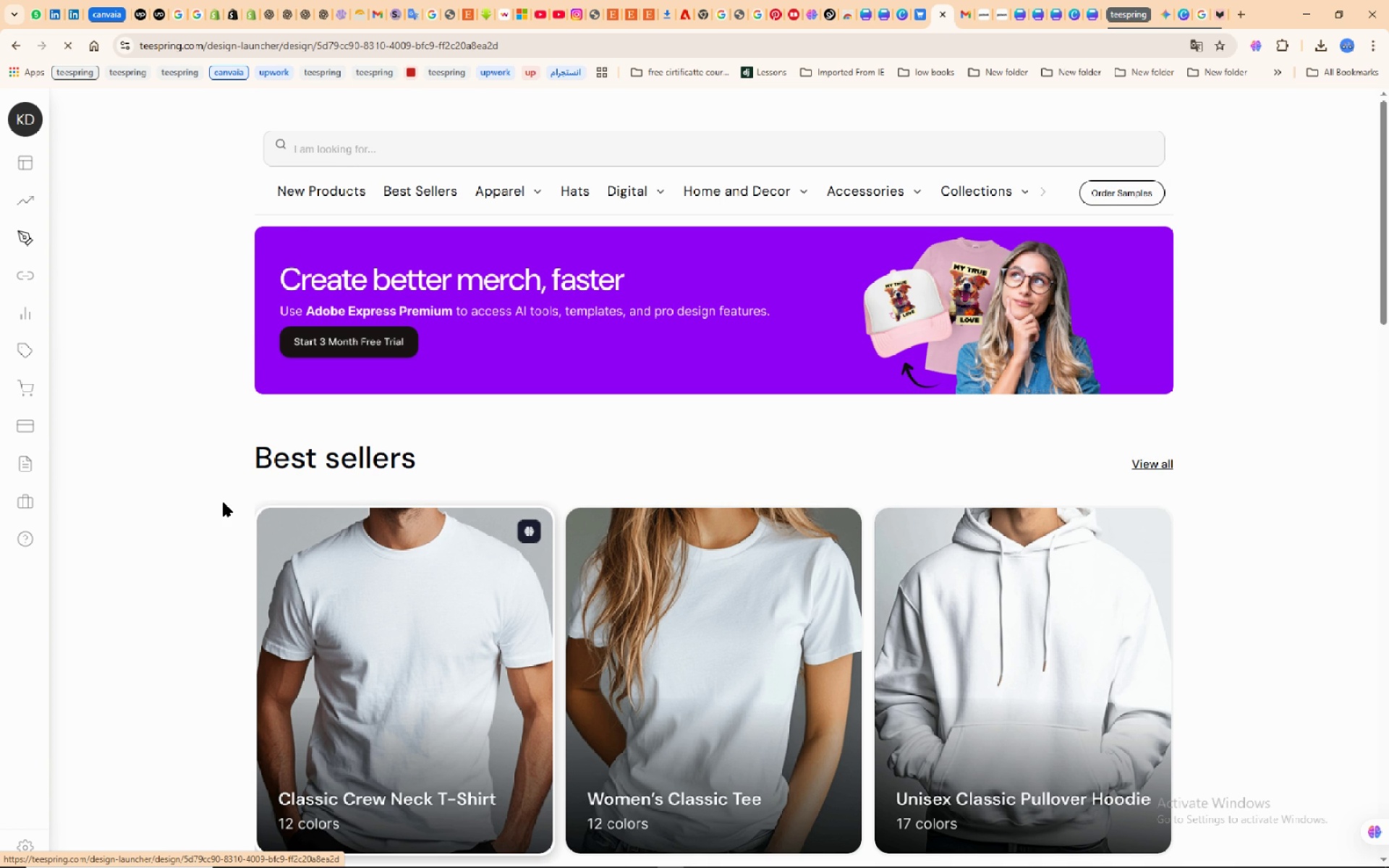 
left_click([109, 239])
 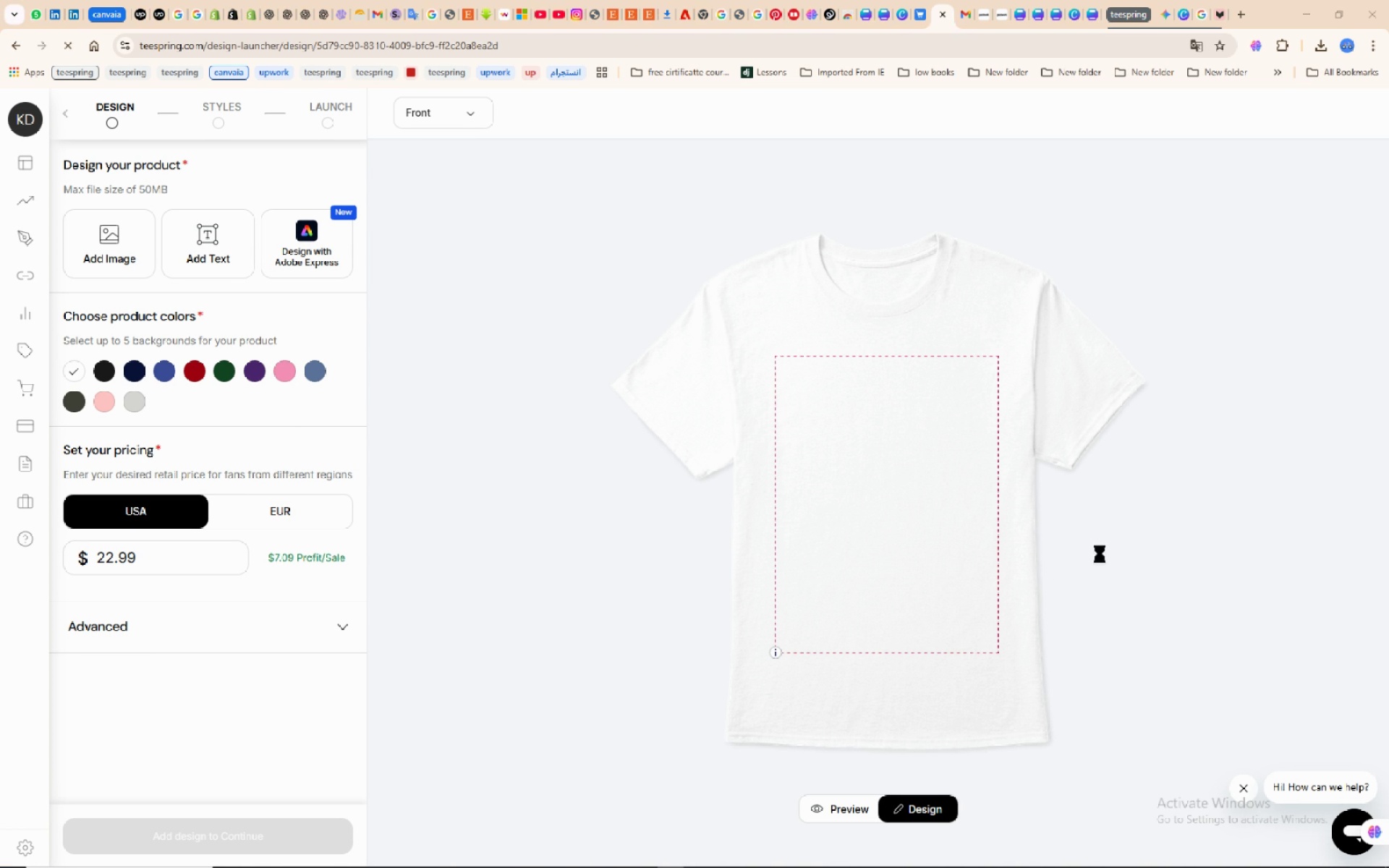 
wait(24.5)
 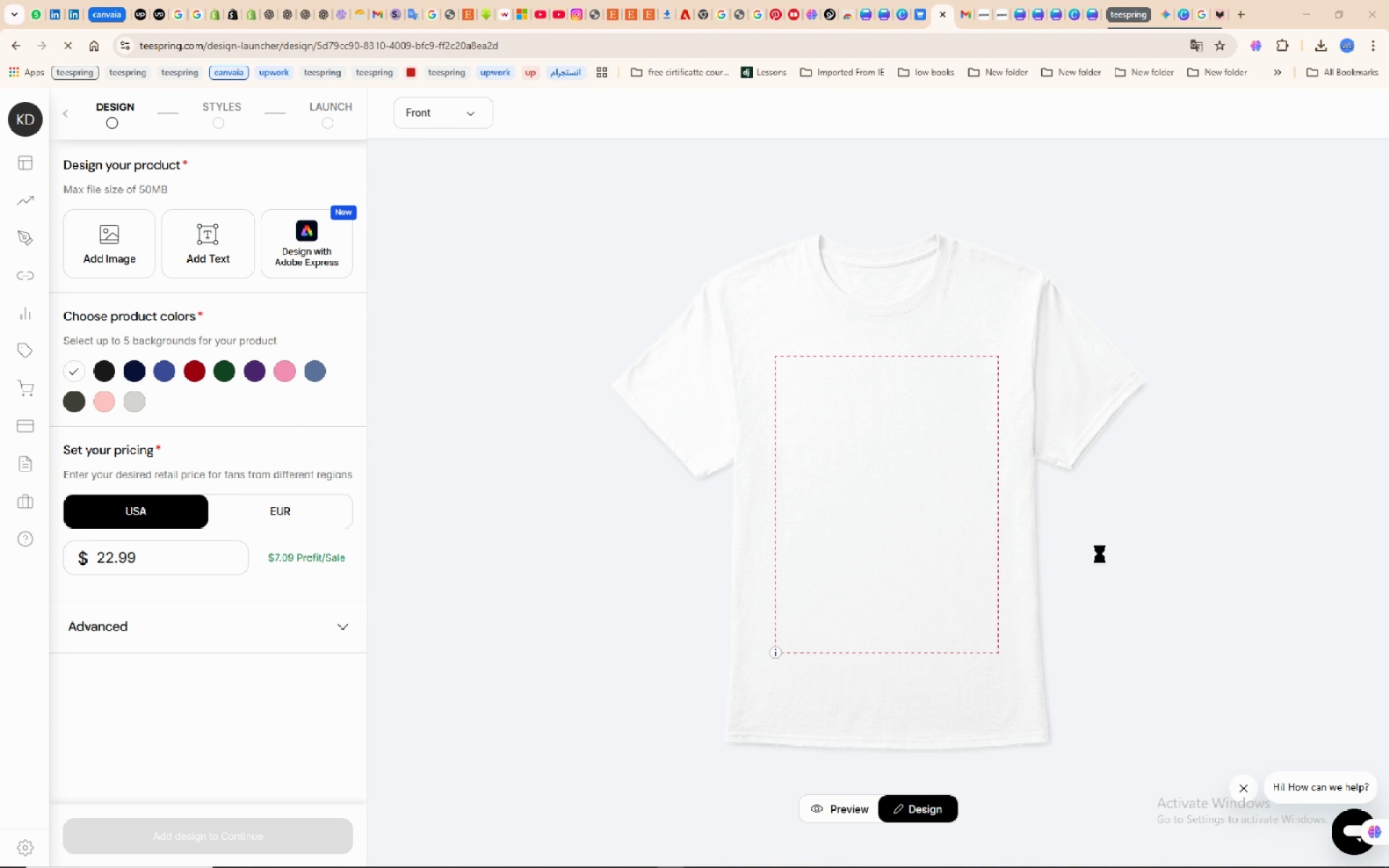 
left_click([169, 103])
 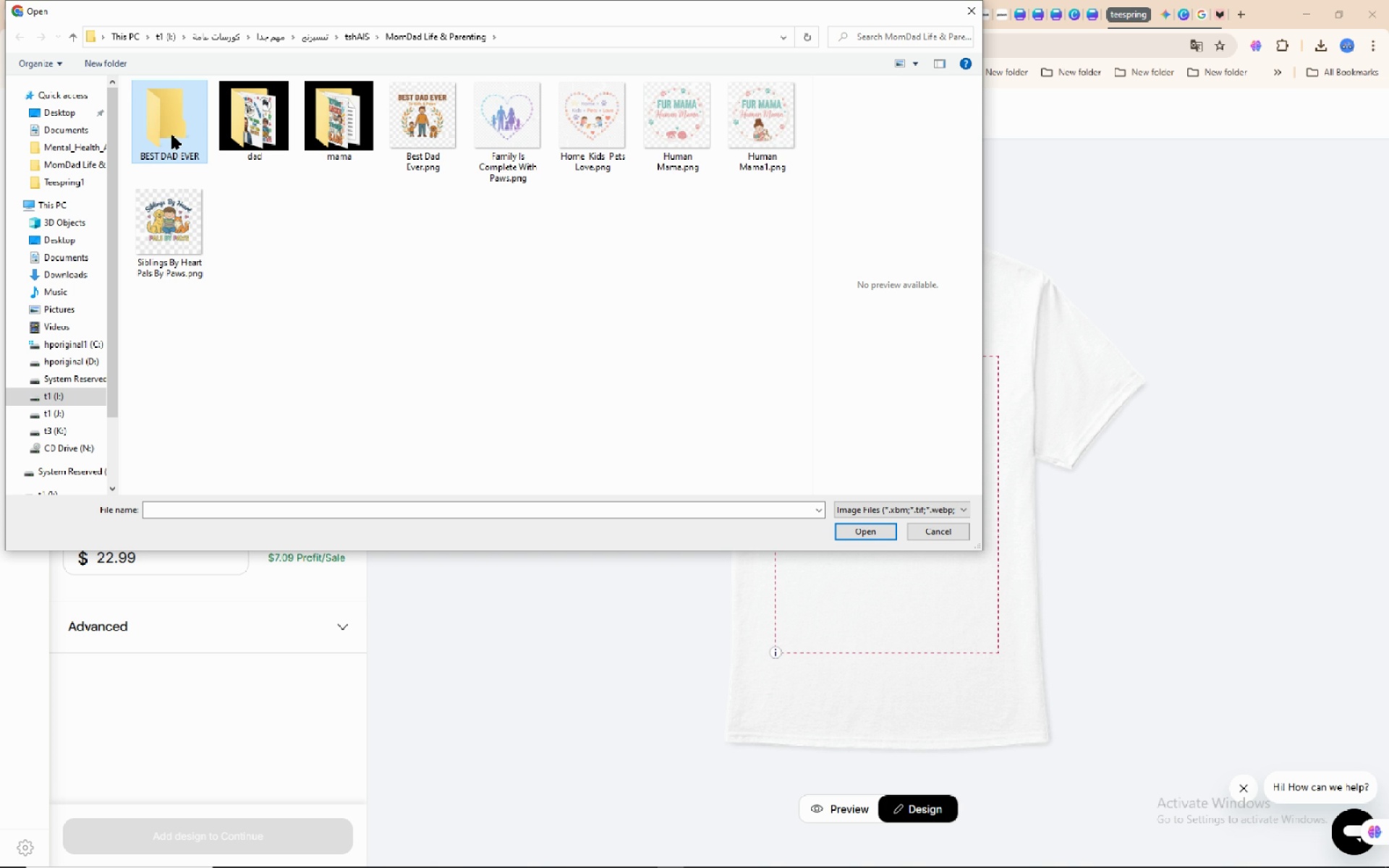 
double_click([172, 136])
 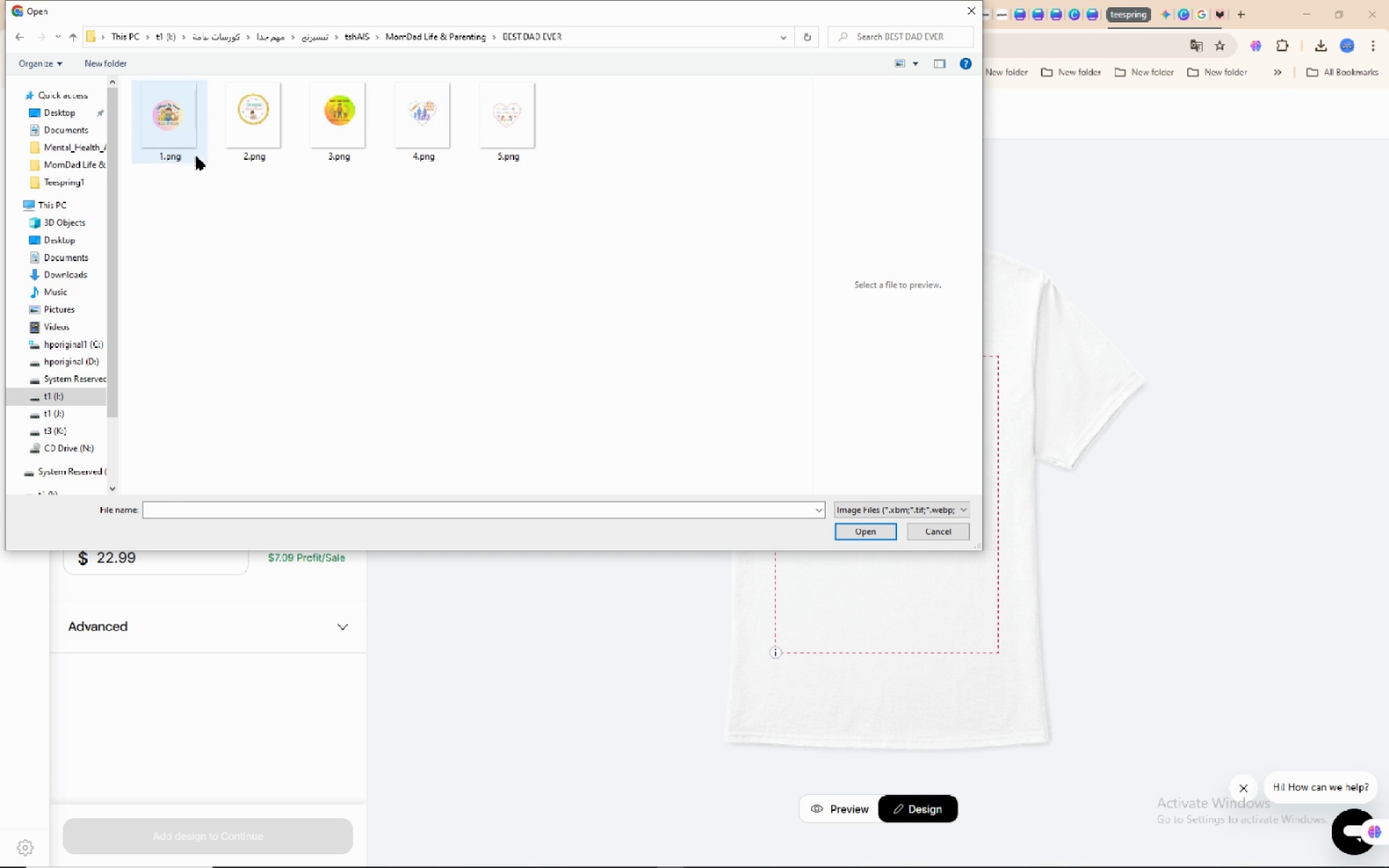 
left_click([183, 129])
 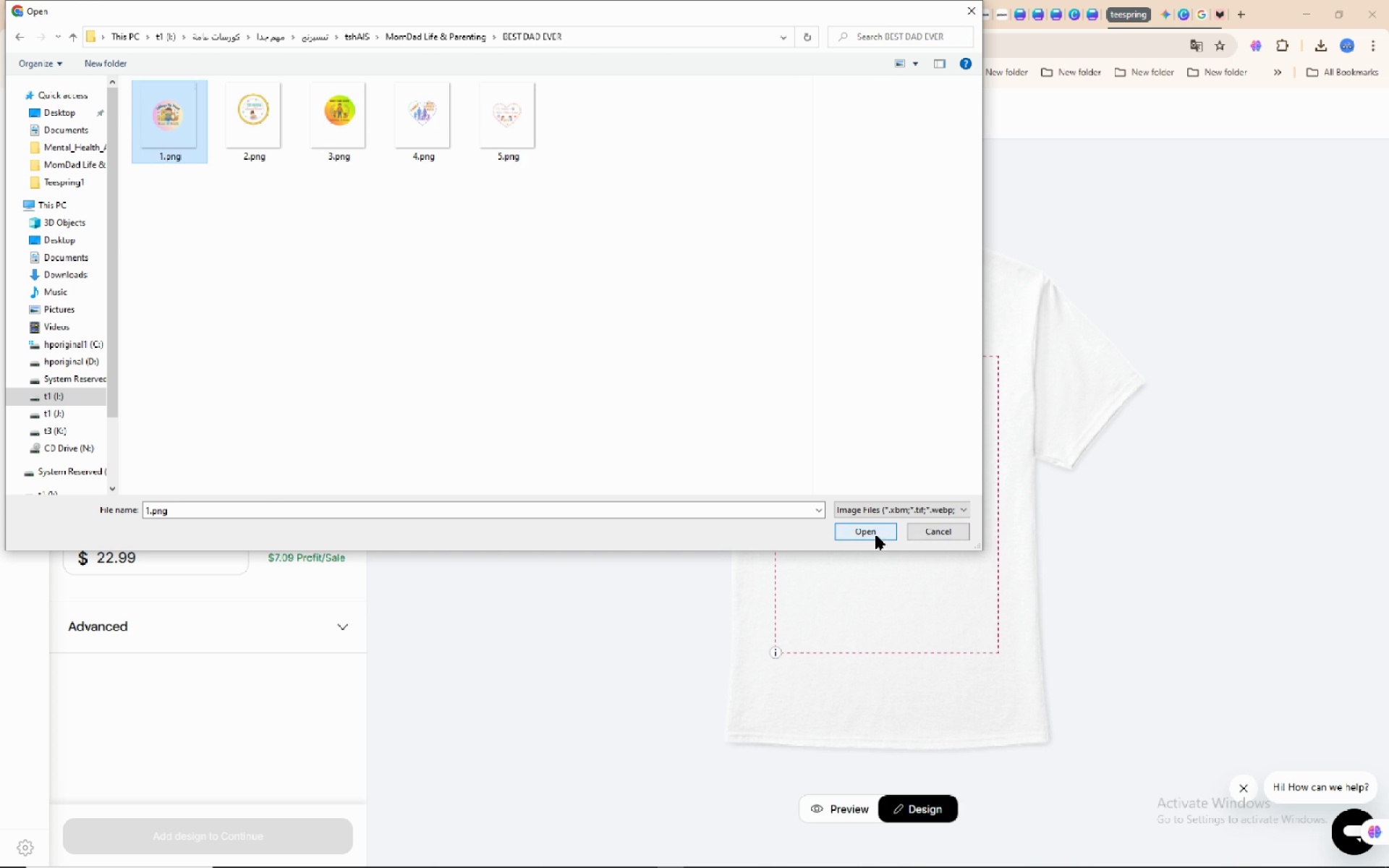 
left_click([876, 537])
 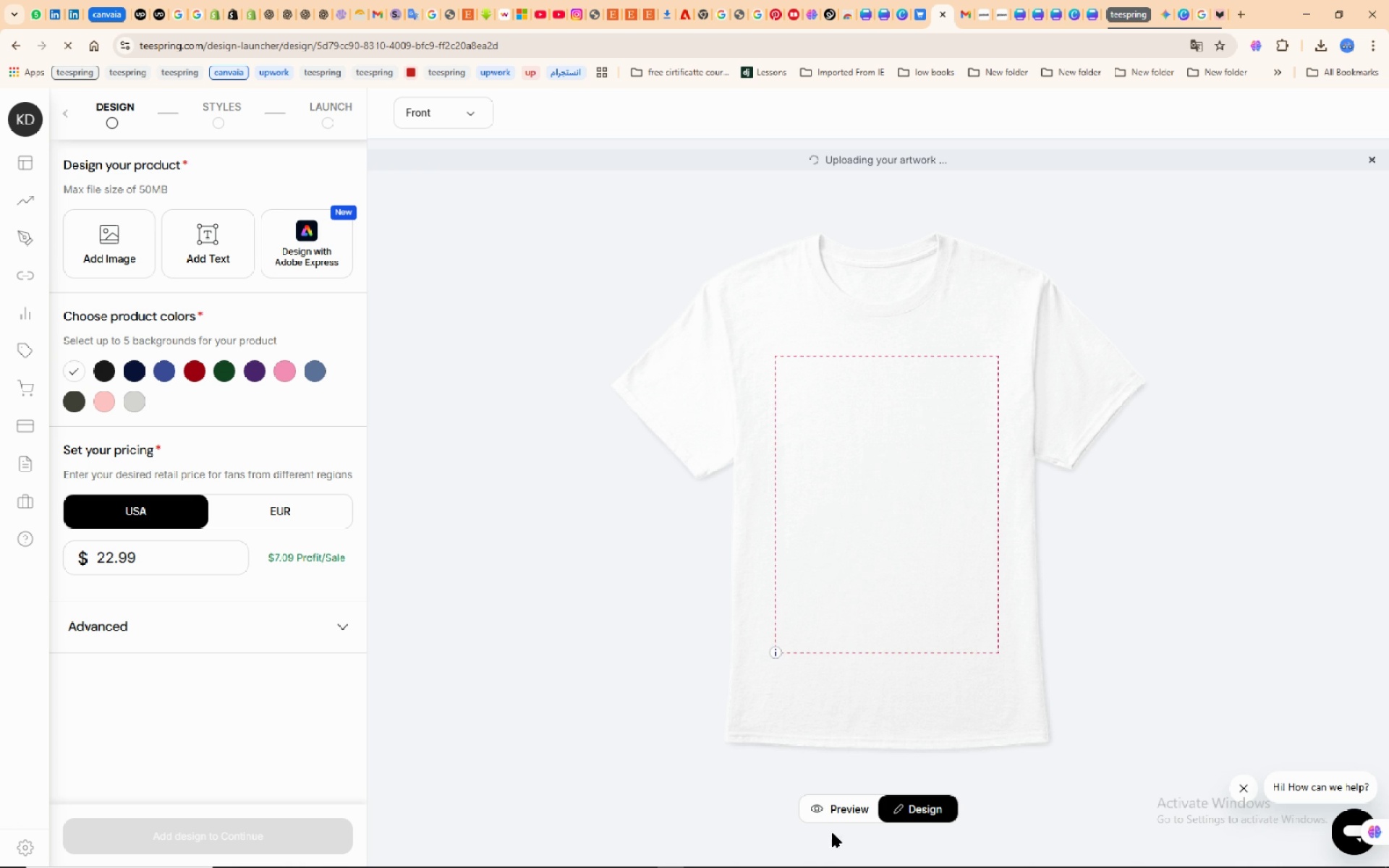 
wait(52.54)
 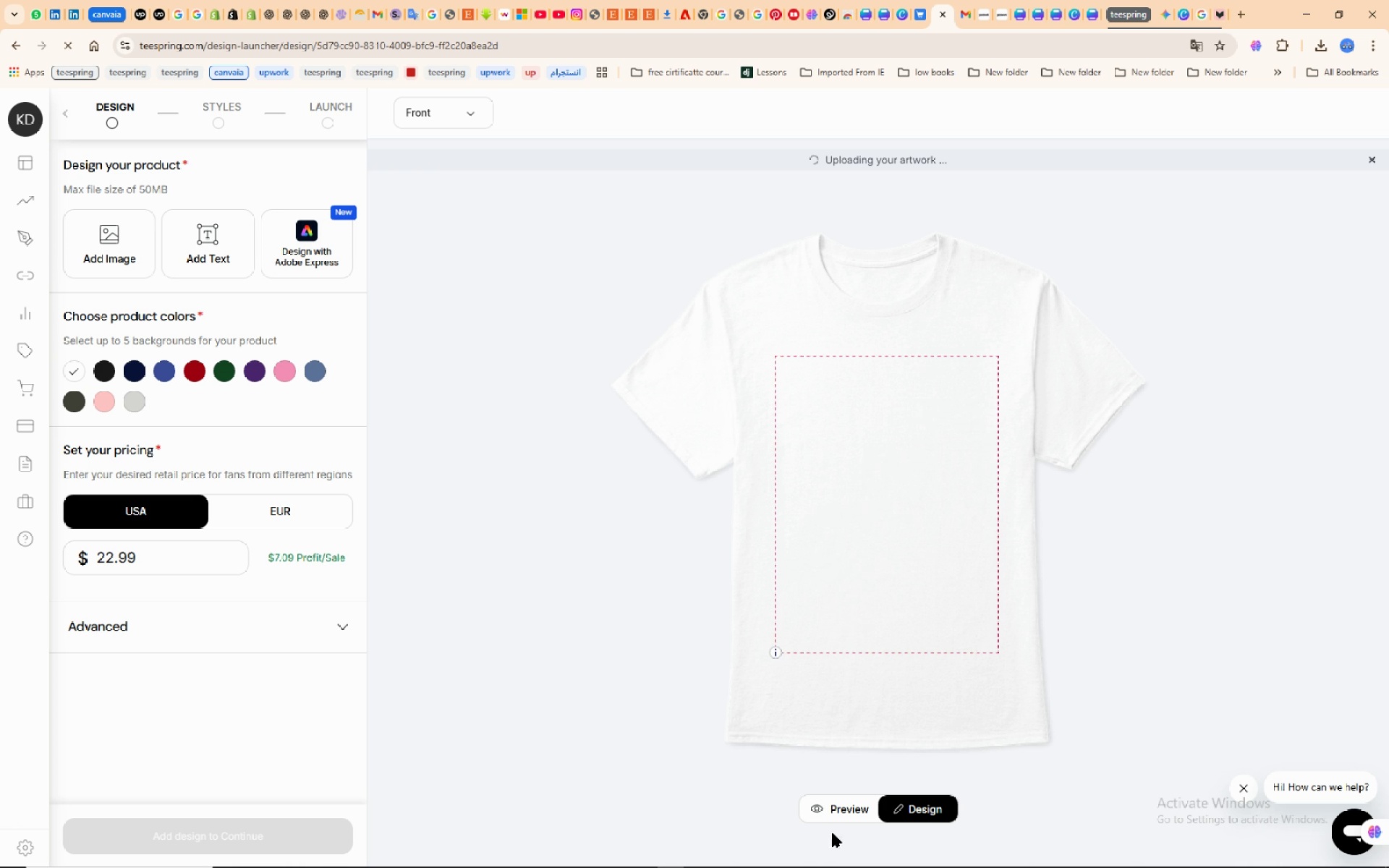 
left_click([104, 372])
 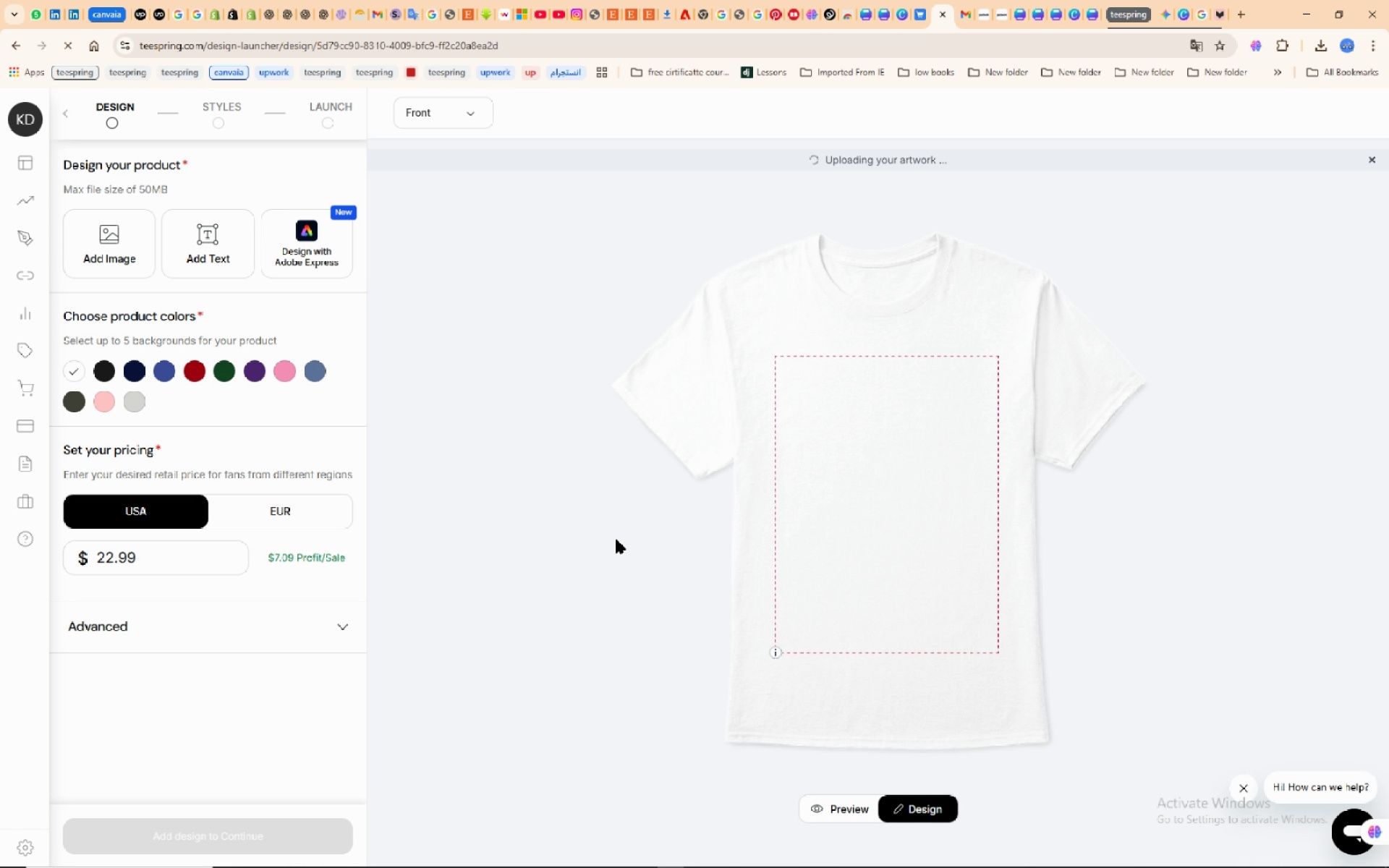 
wait(16.01)
 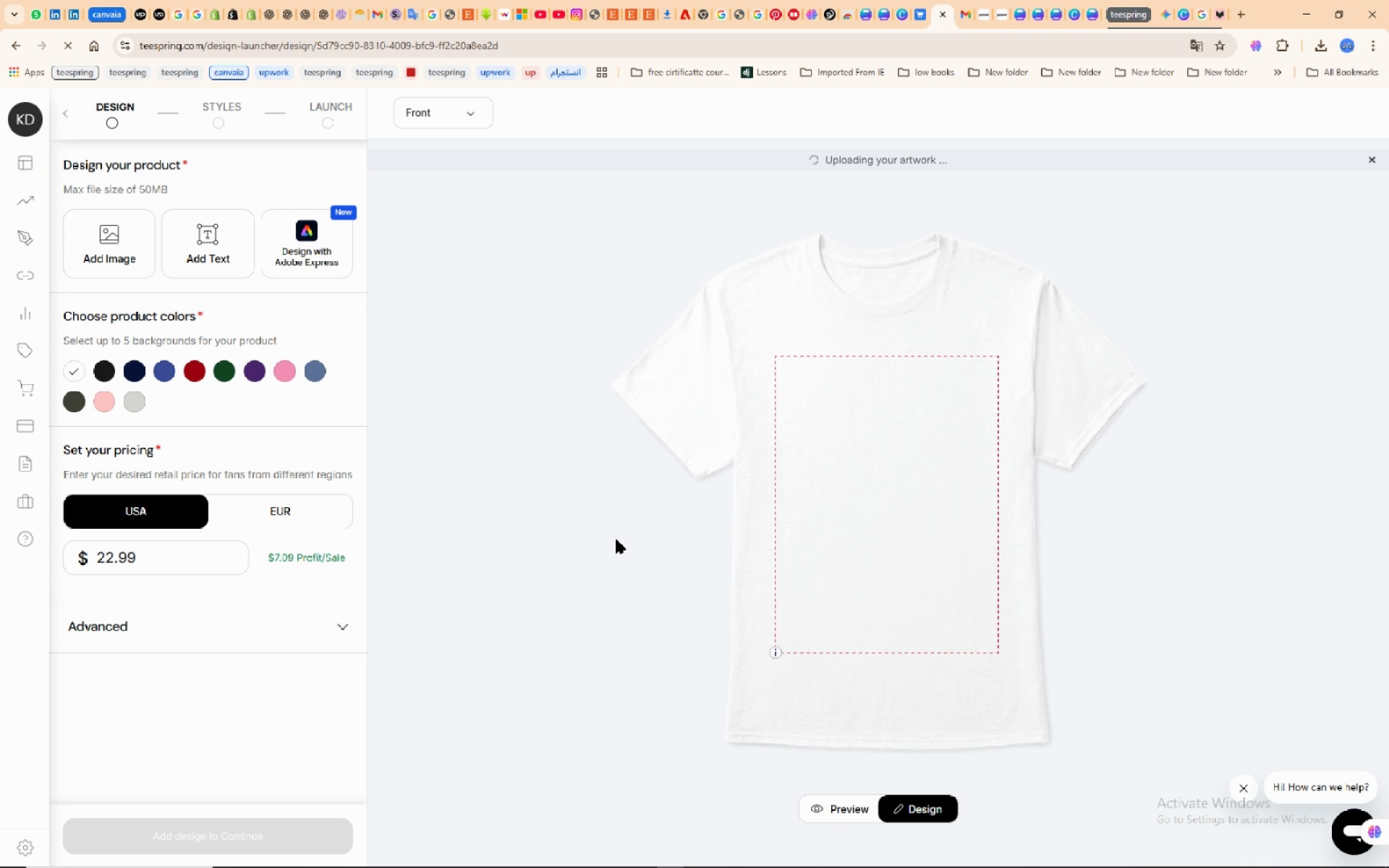 
left_click([893, 505])